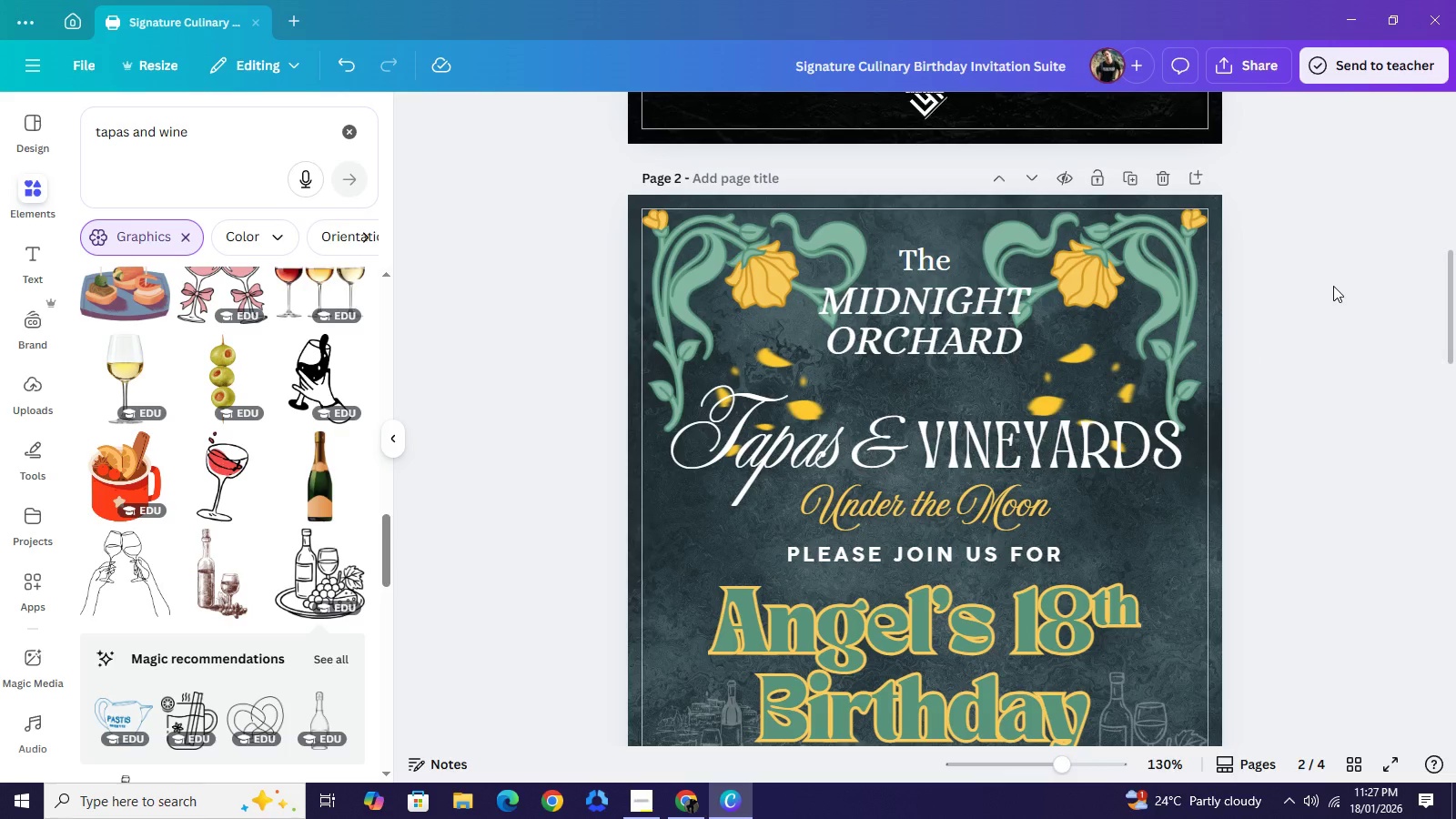 
scroll: coordinate [1333, 286], scroll_direction: down, amount: 2.0
 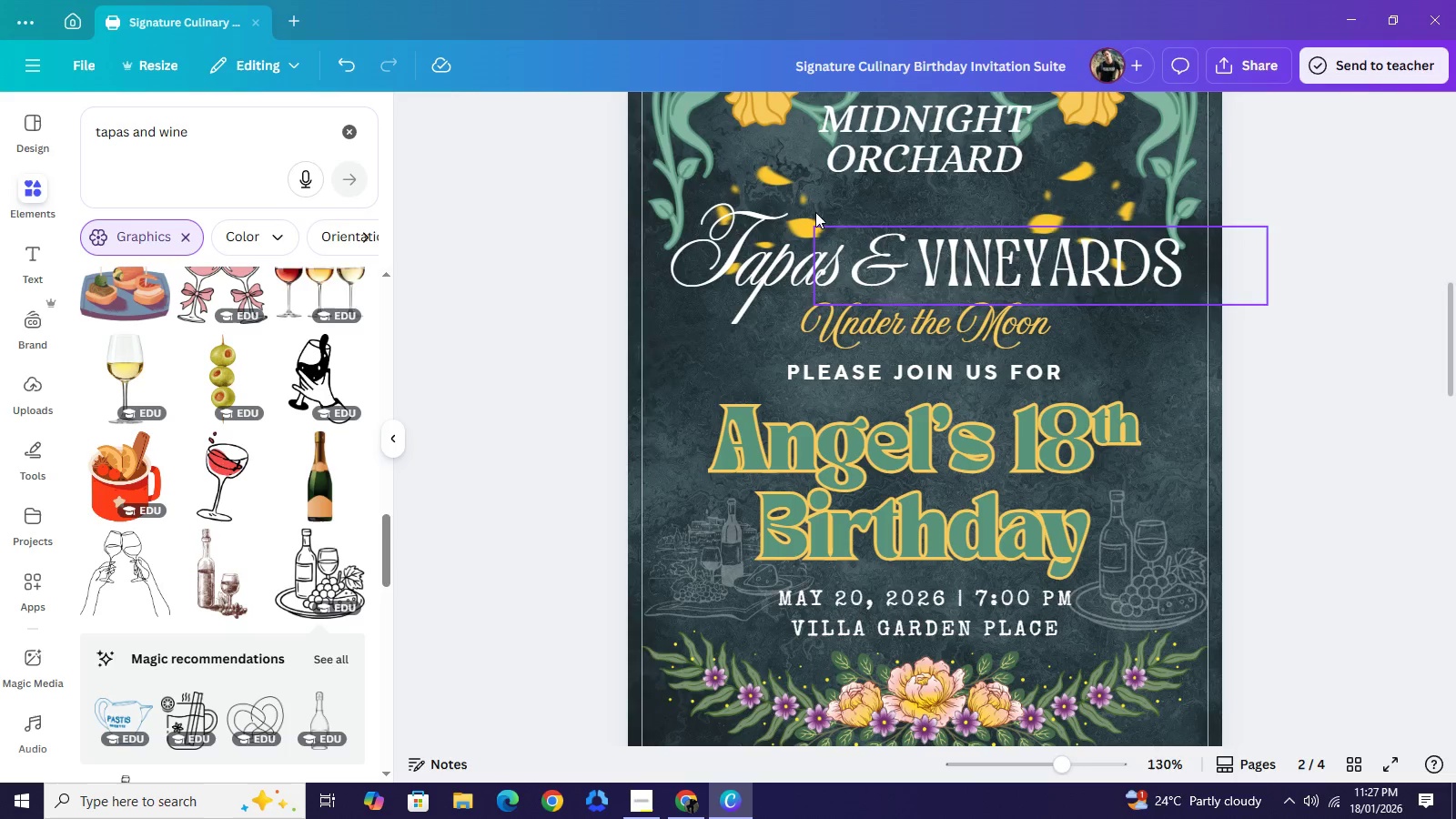 
wait(8.59)
 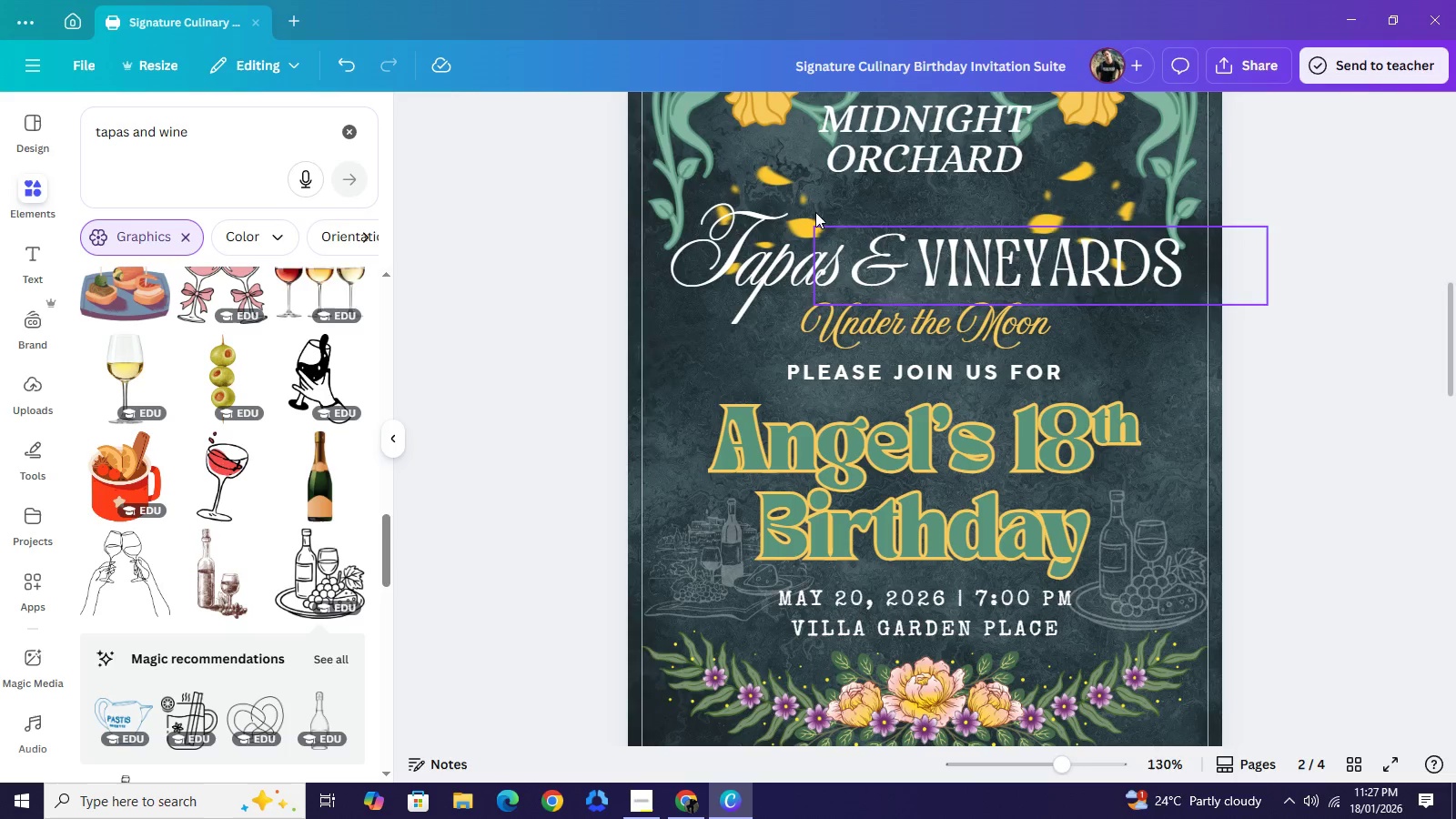 
left_click([765, 188])
 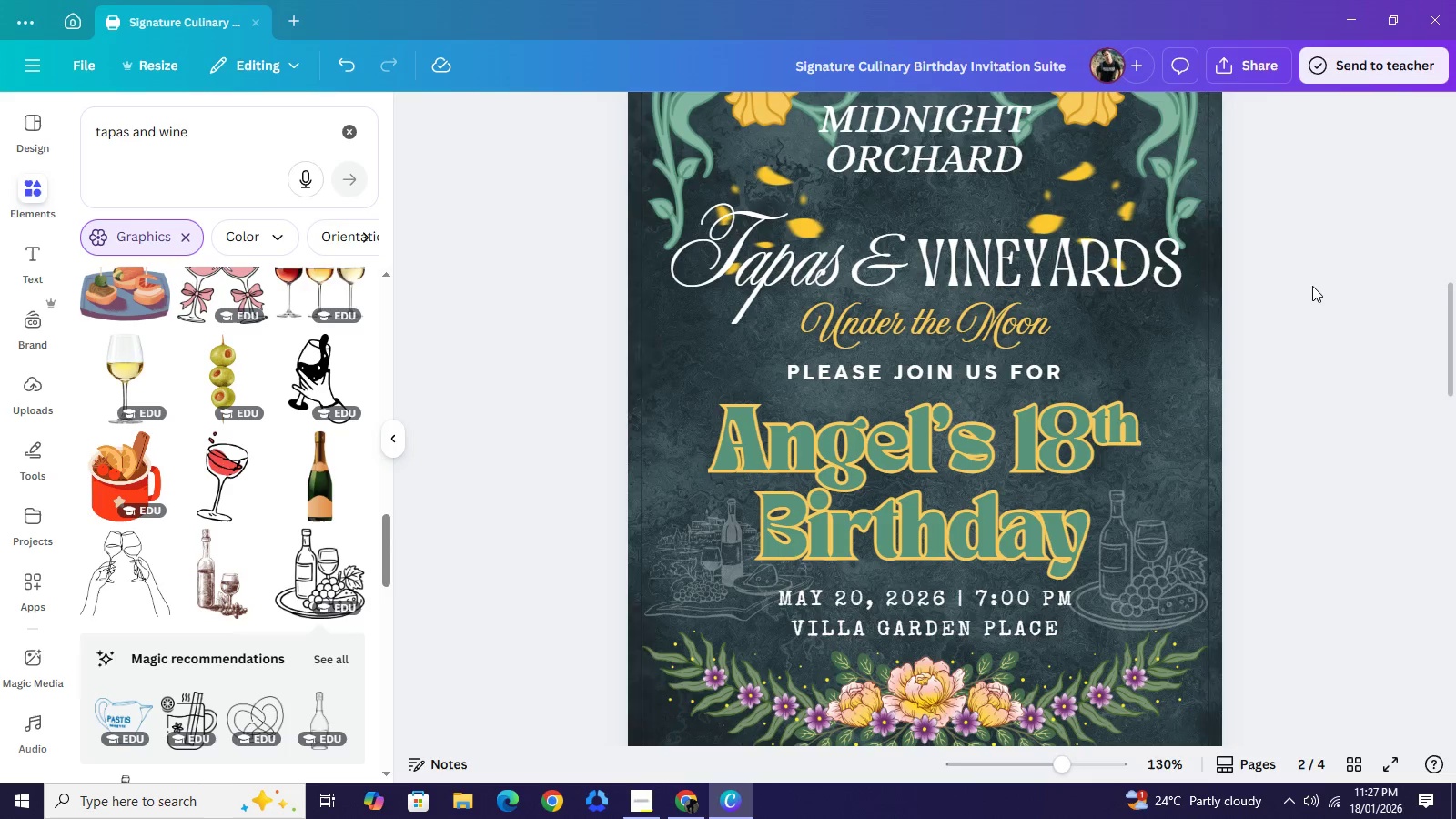 
scroll: coordinate [1312, 286], scroll_direction: up, amount: 2.0
 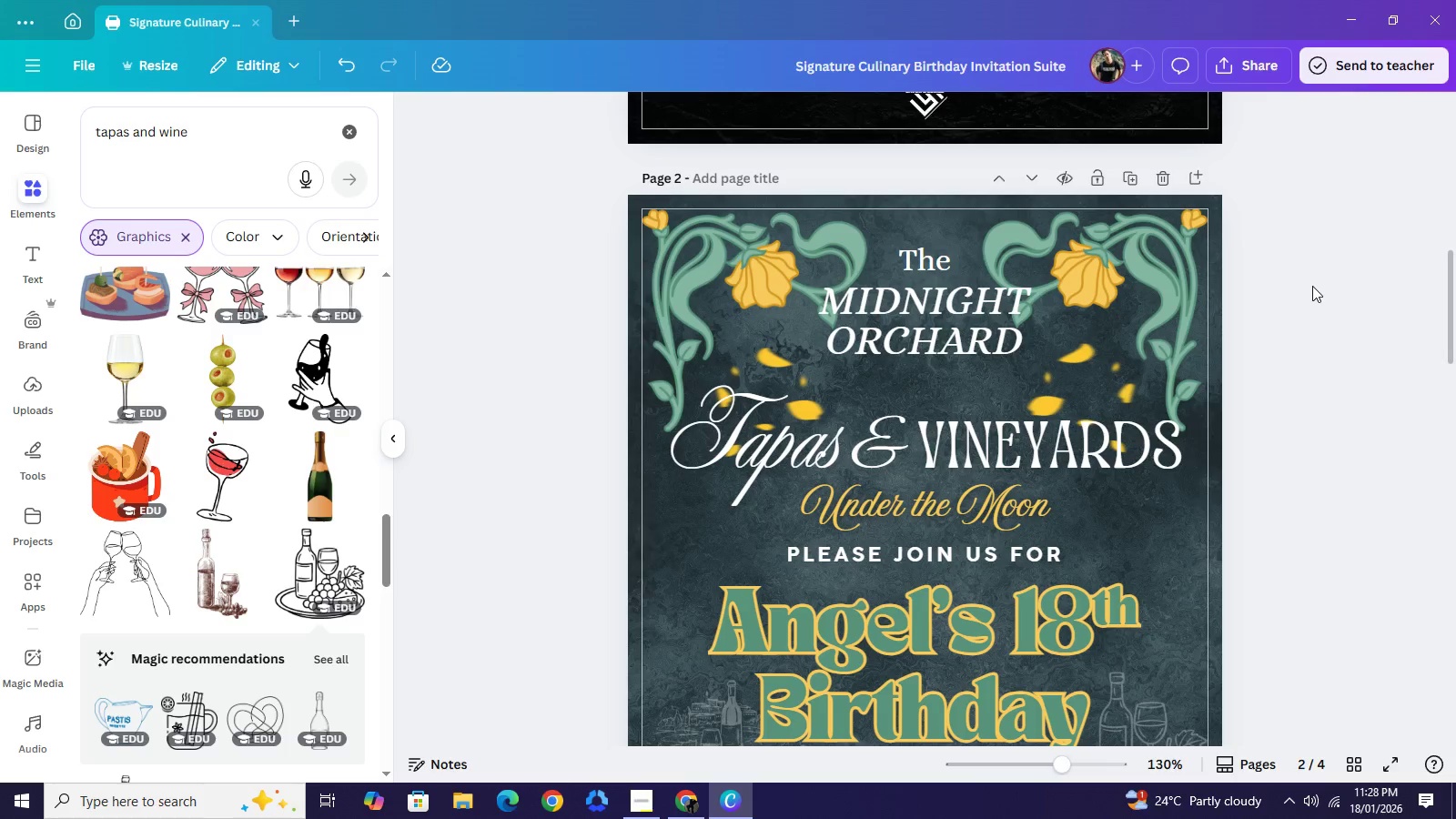 
wait(10.75)
 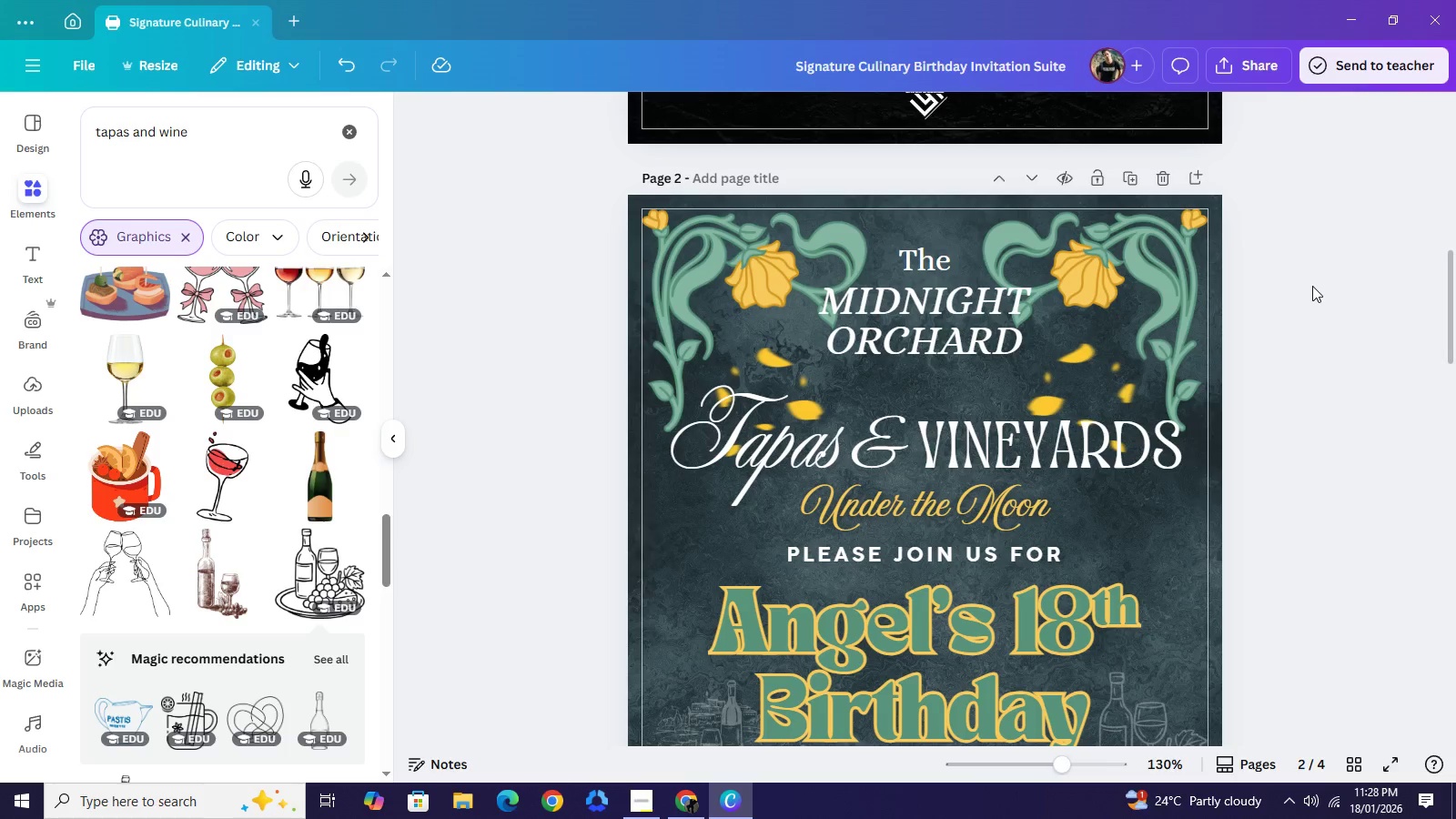 
left_click([696, 274])
 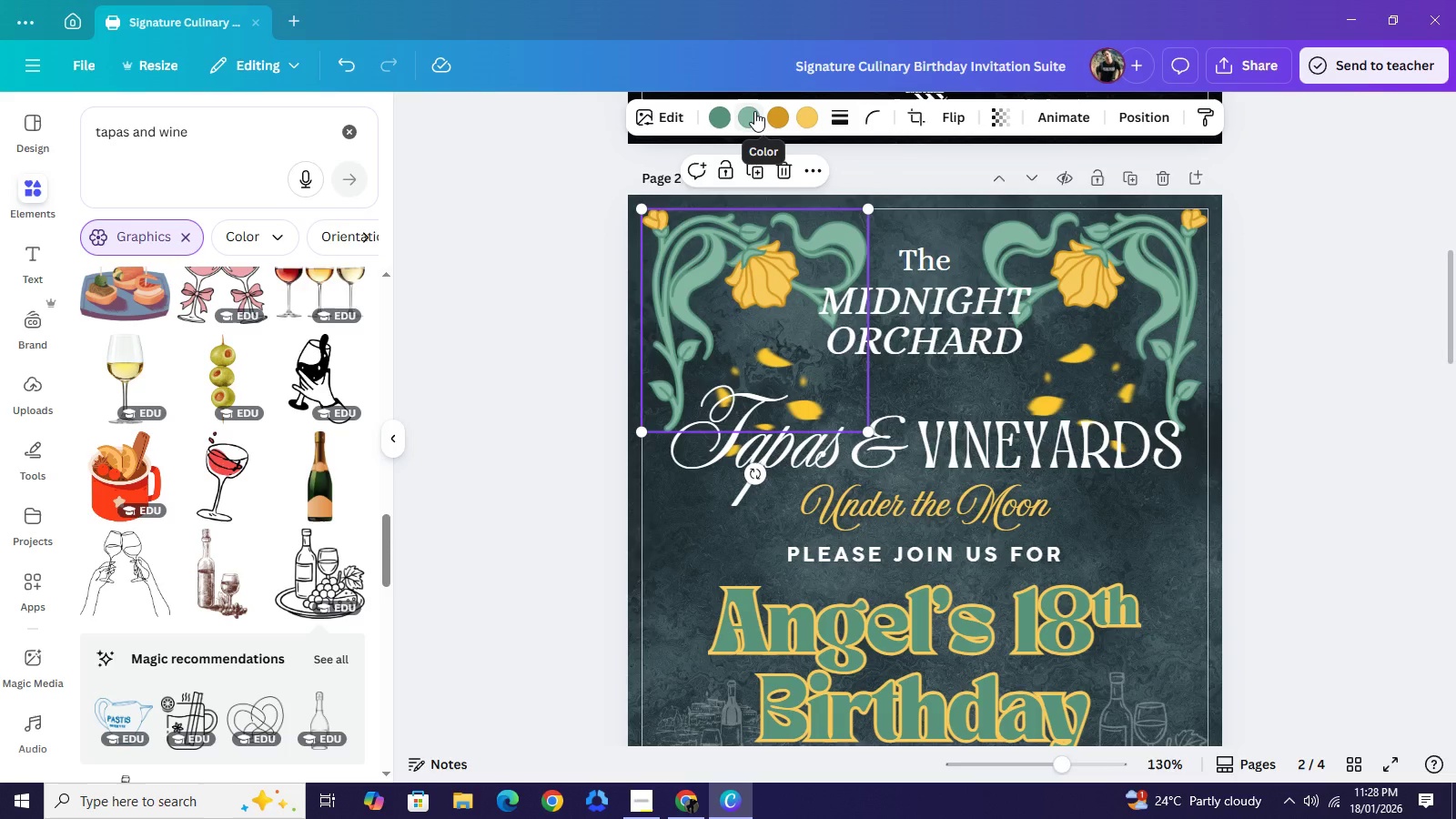 
left_click([754, 111])
 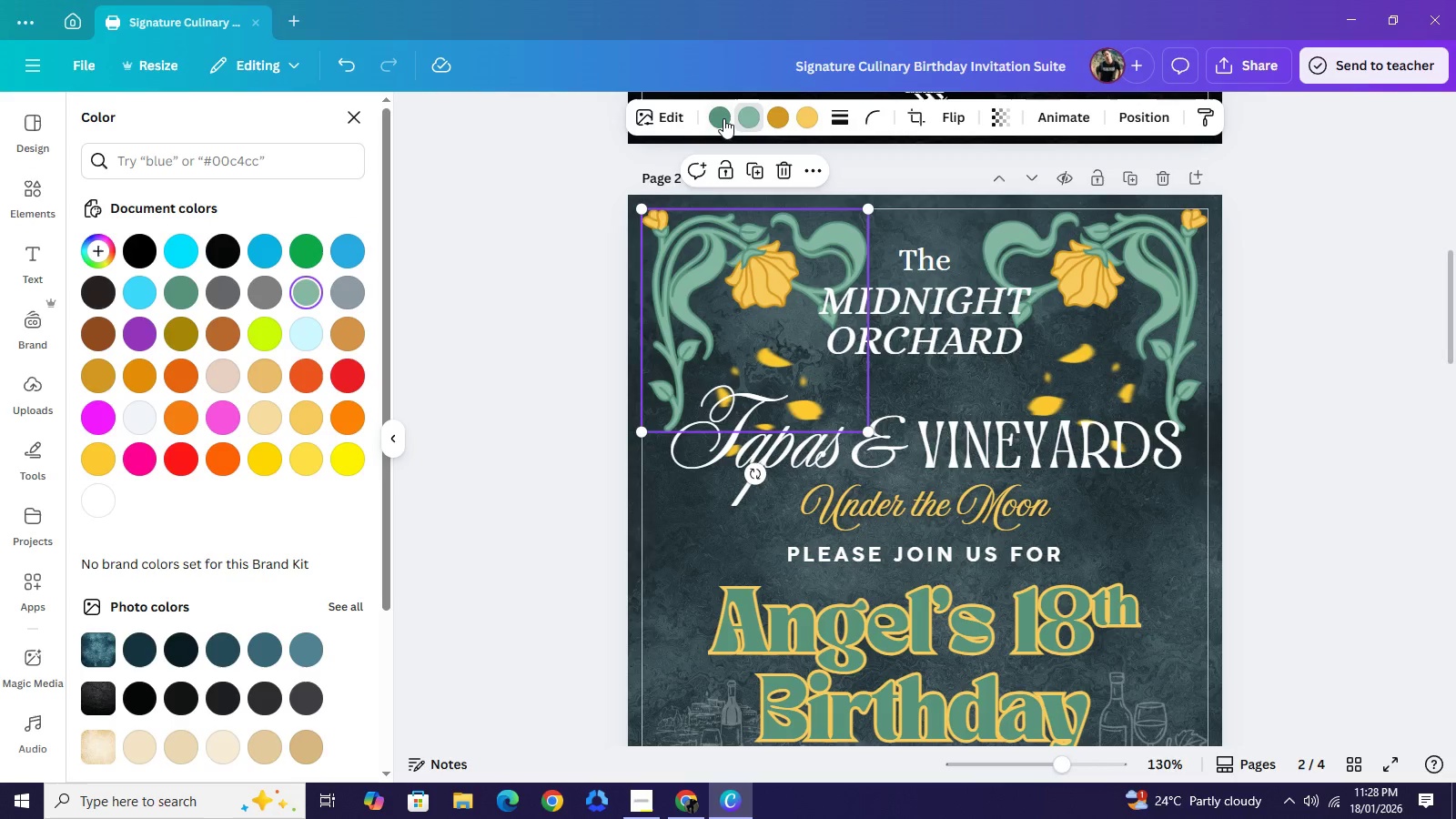 
left_click([723, 118])
 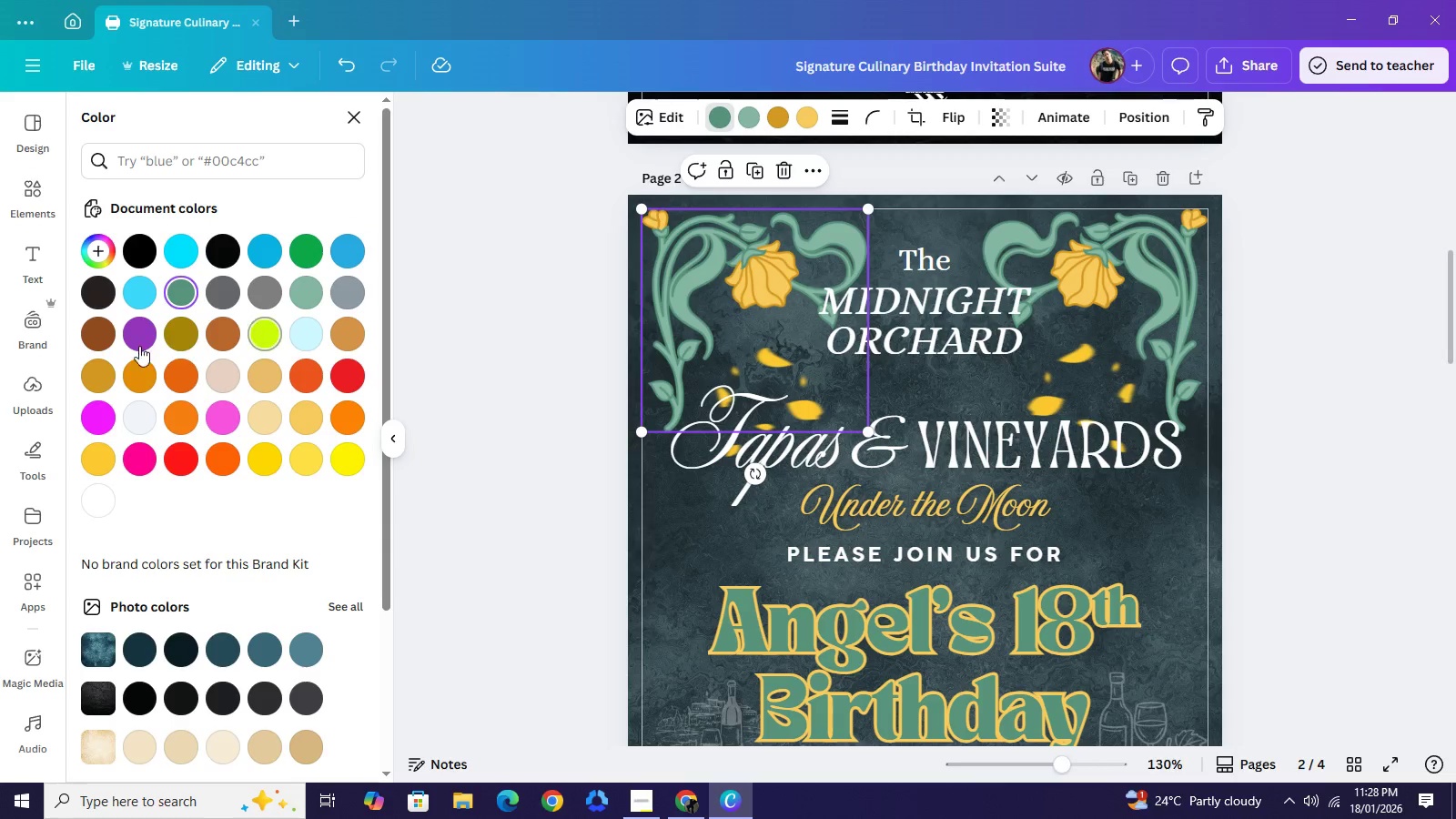 
left_click([95, 343])
 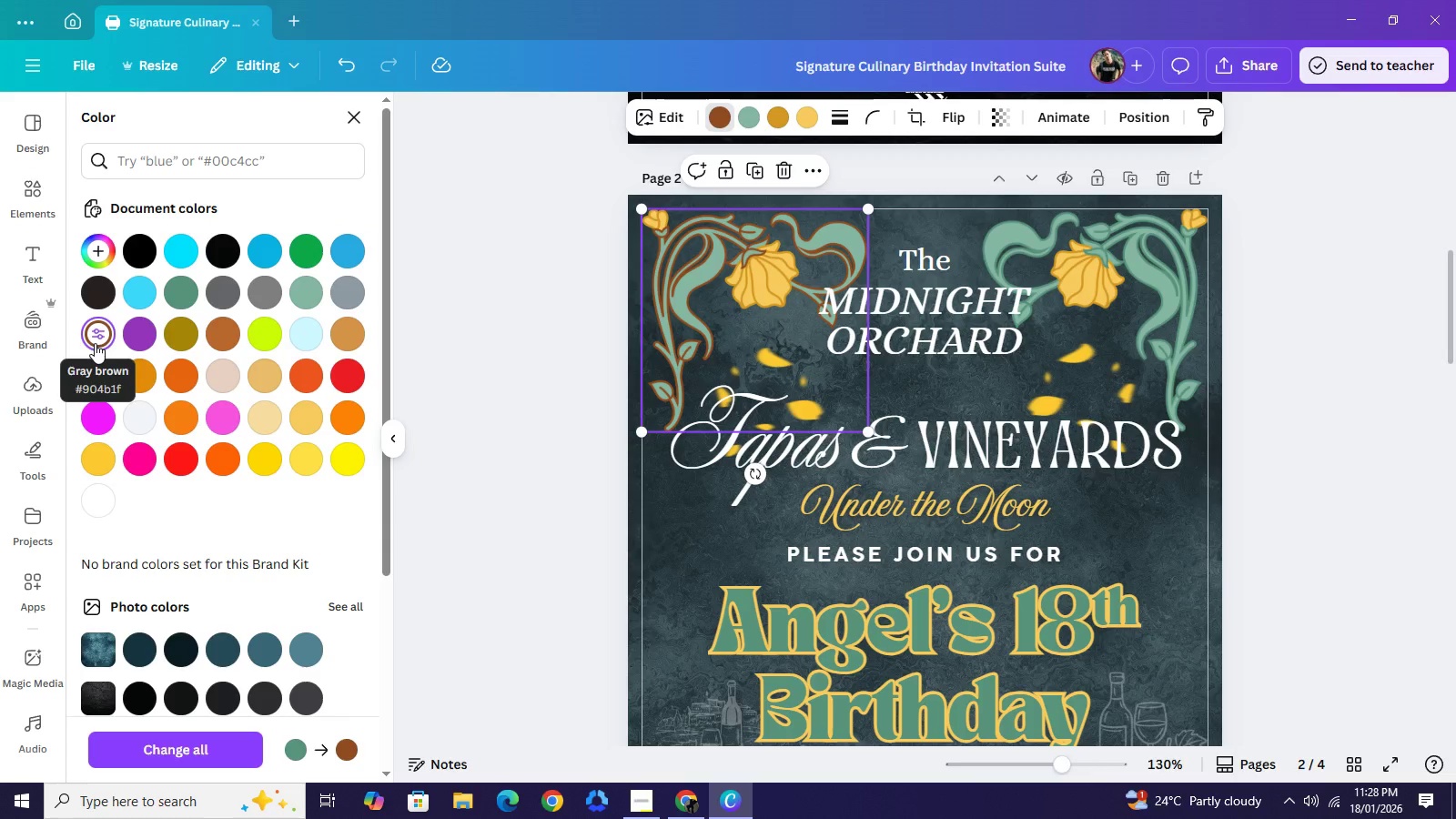 
wait(8.47)
 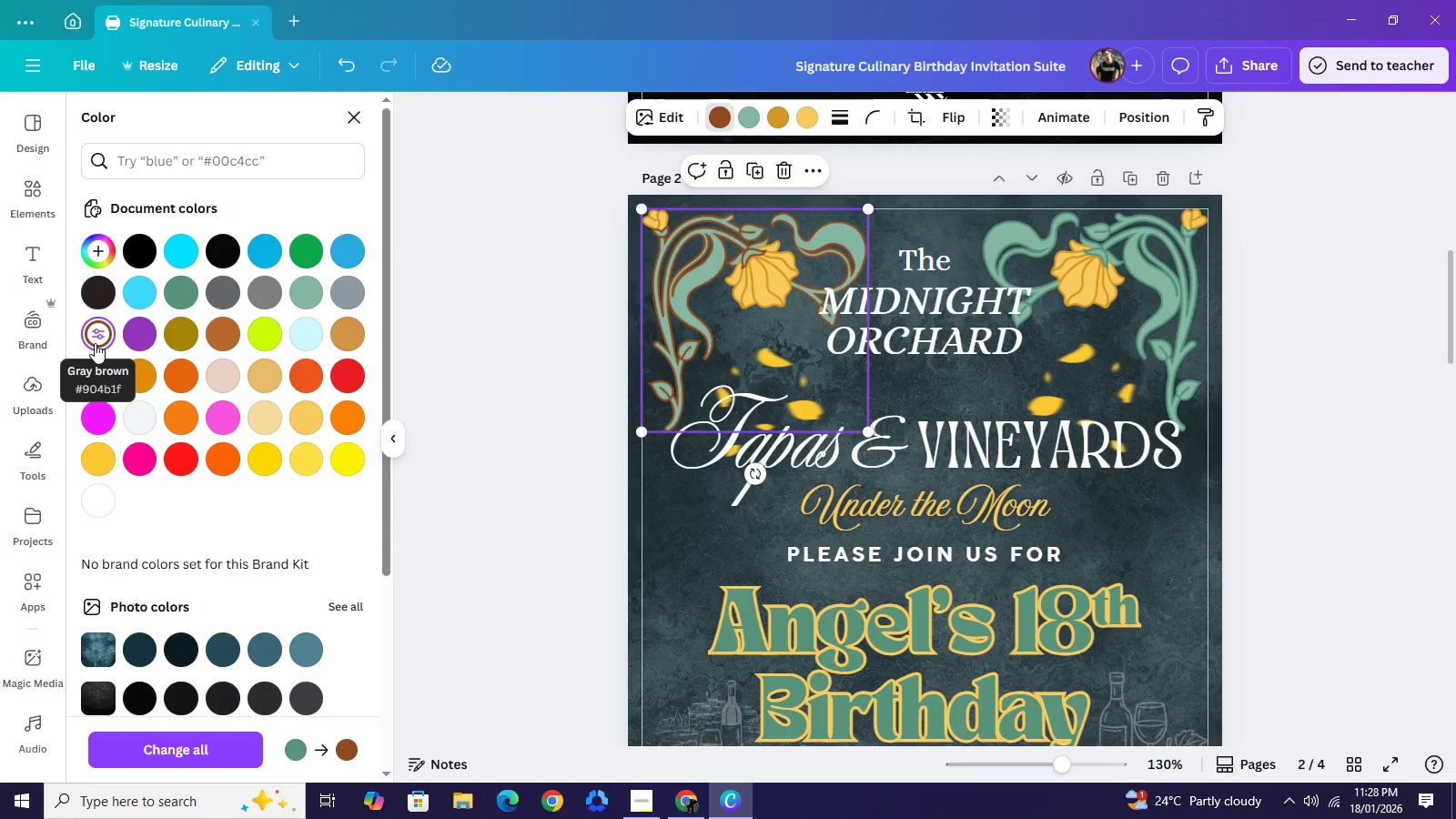 
left_click([346, 67])
 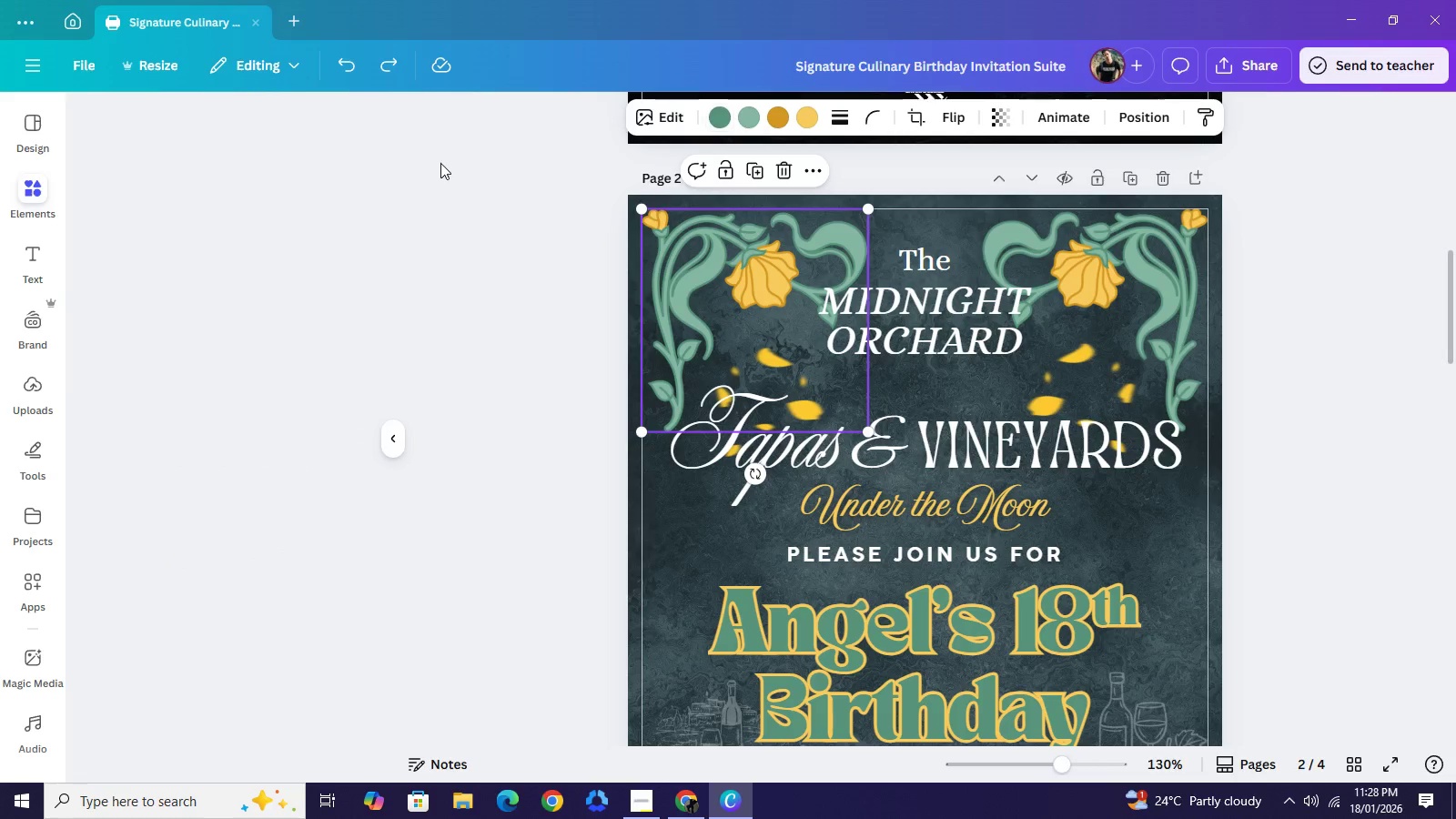 
left_click([440, 163])
 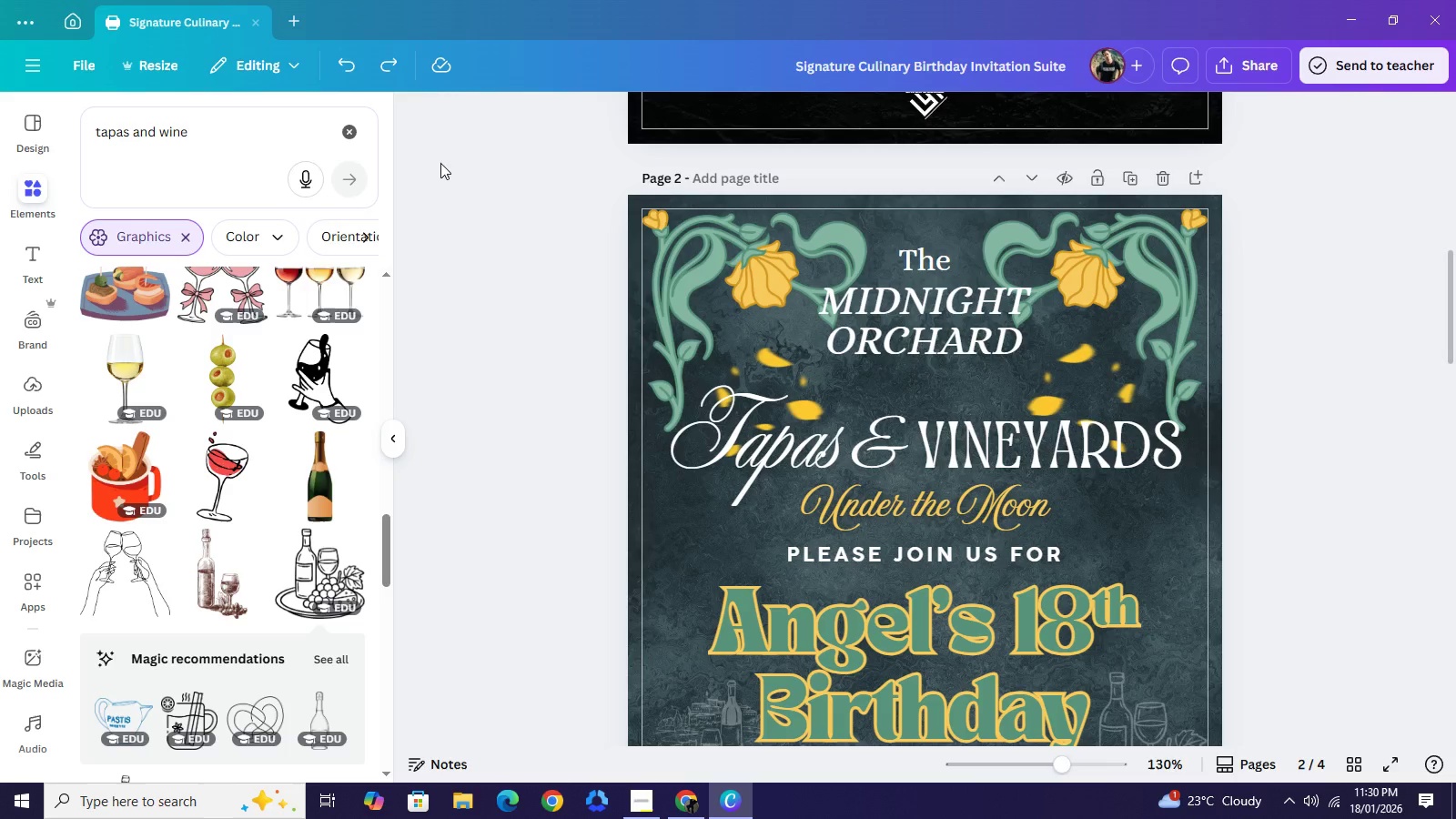 
wait(134.88)
 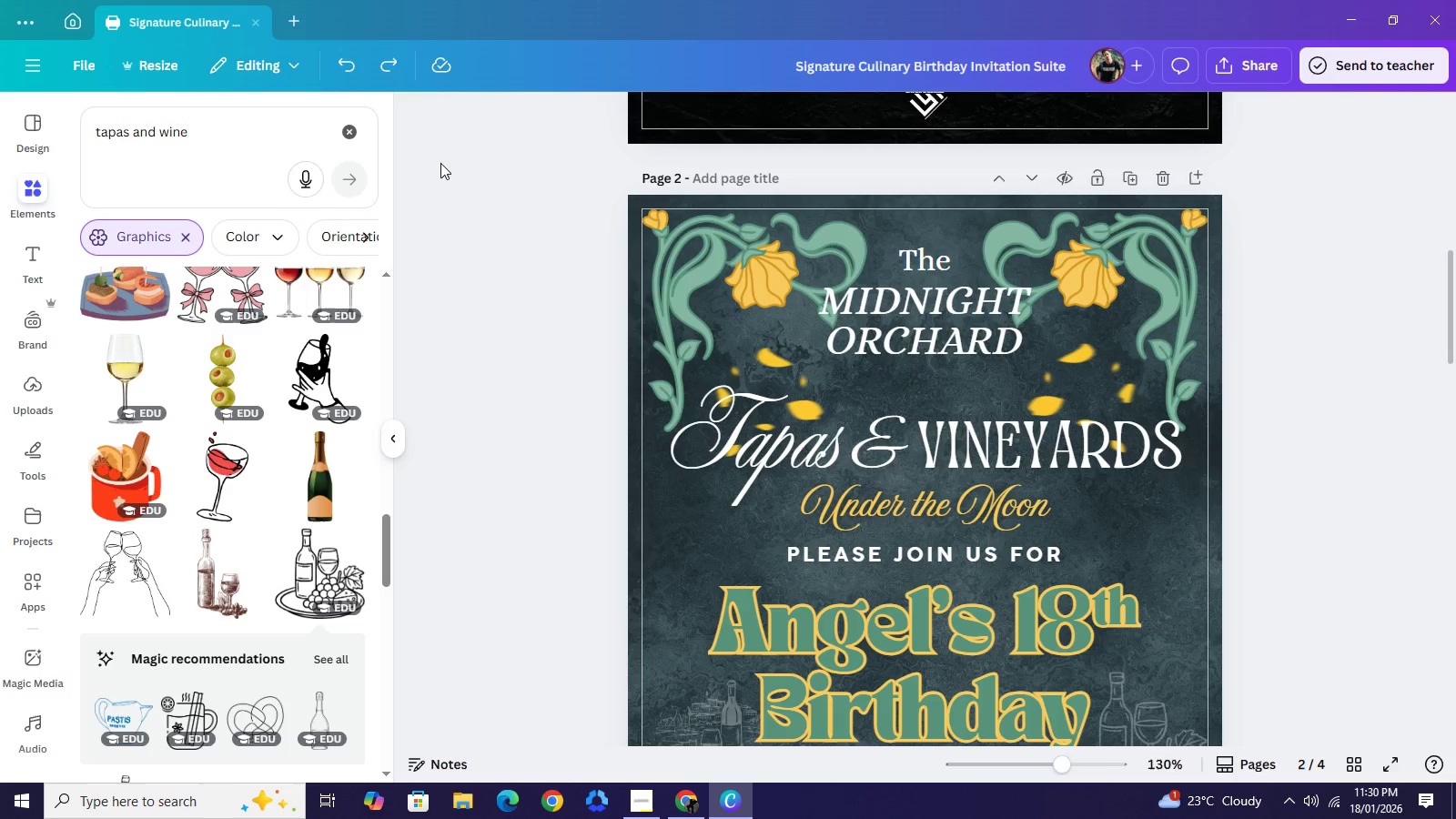 
left_click([461, 397])
 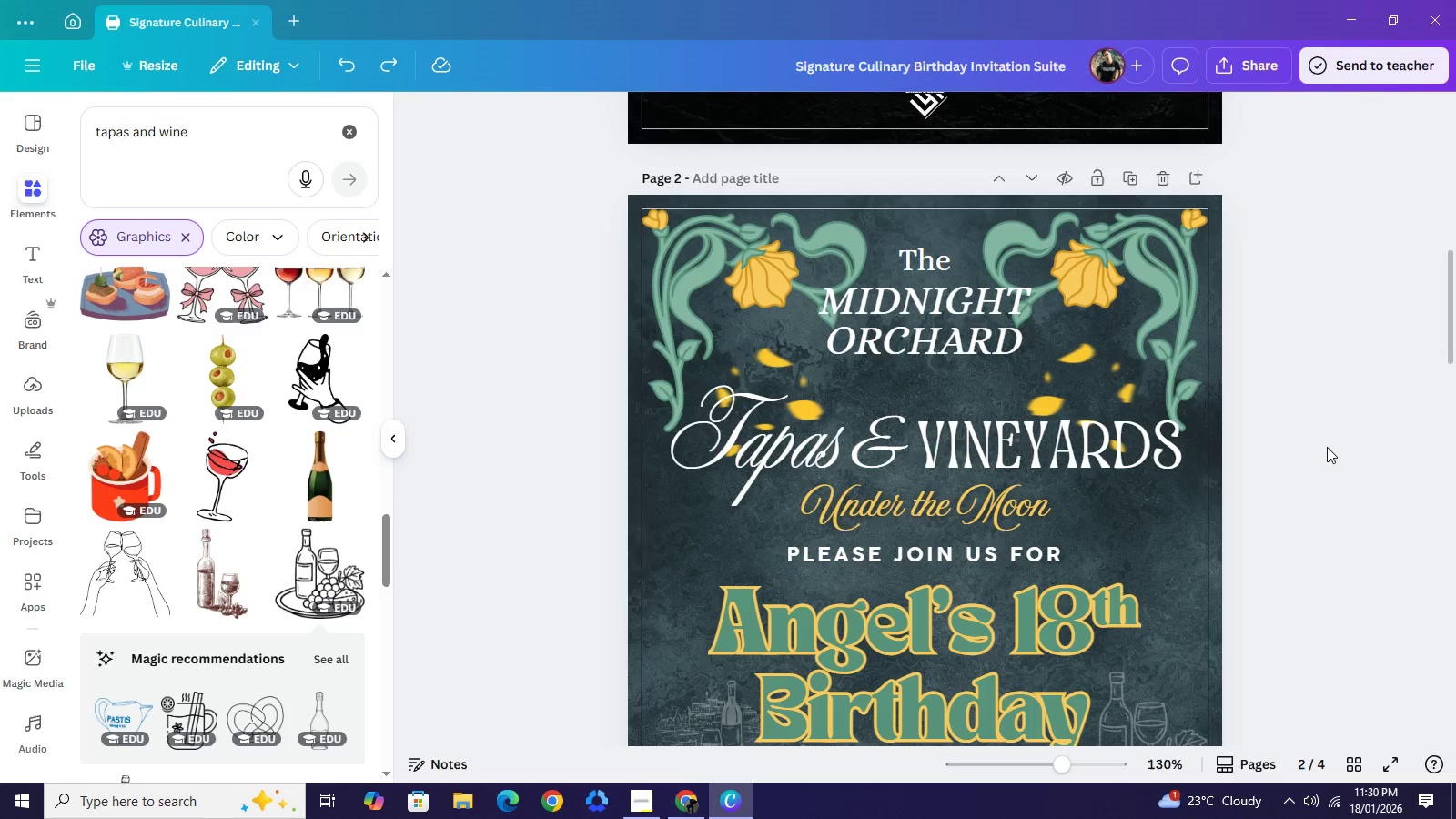 
left_click([1327, 447])
 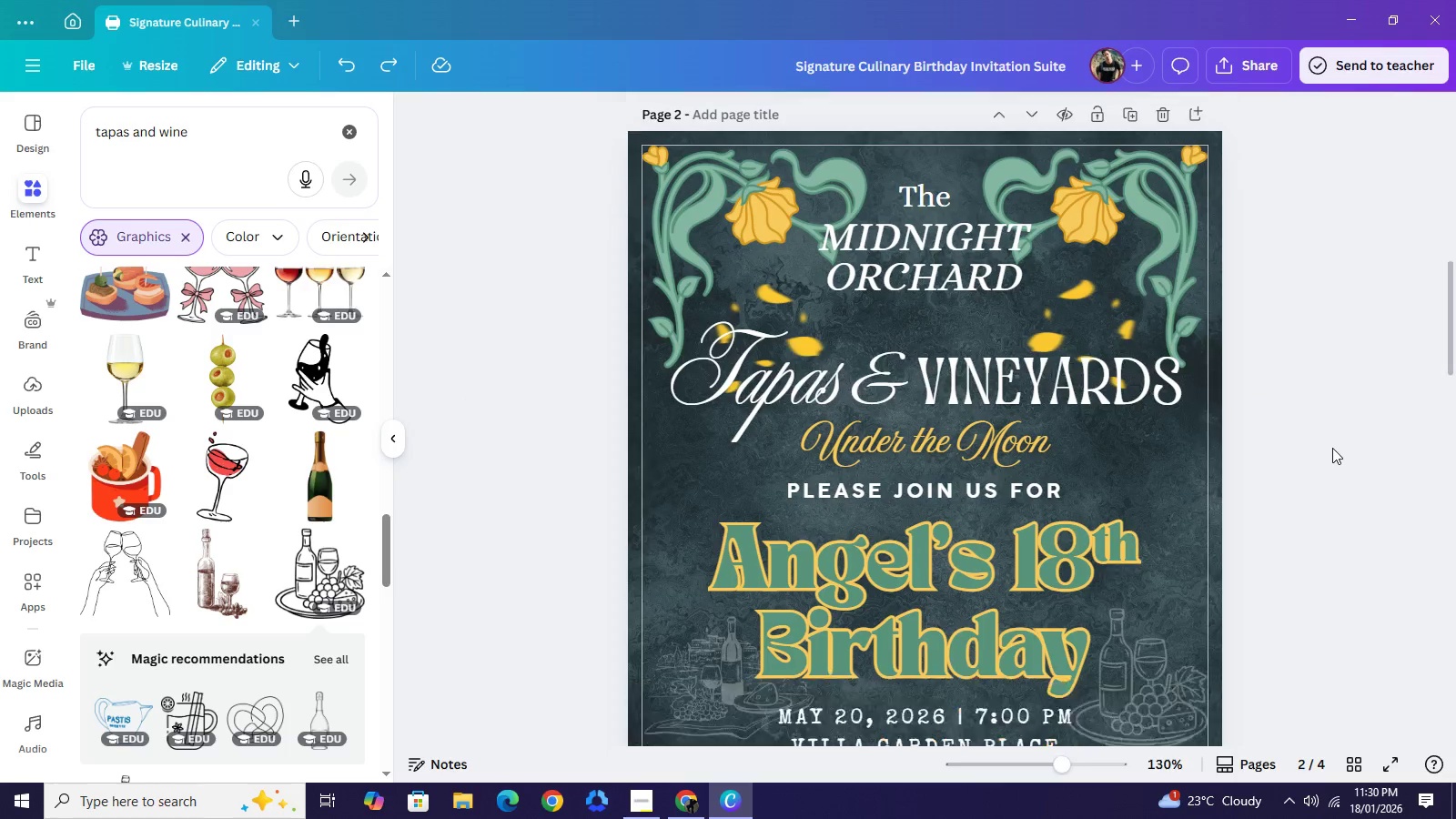 
scroll: coordinate [1332, 447], scroll_direction: down, amount: 3.0
 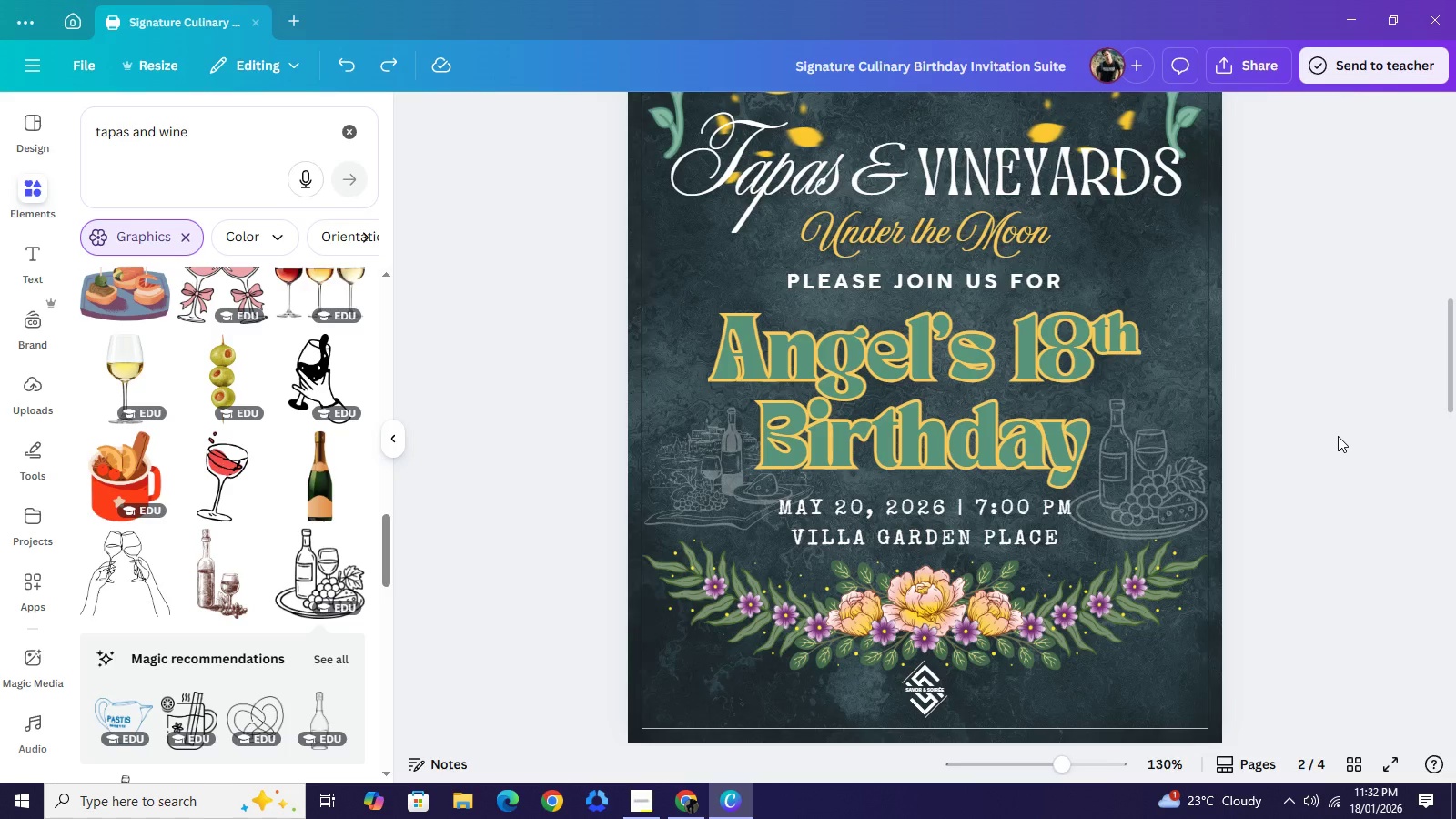 
wait(137.67)
 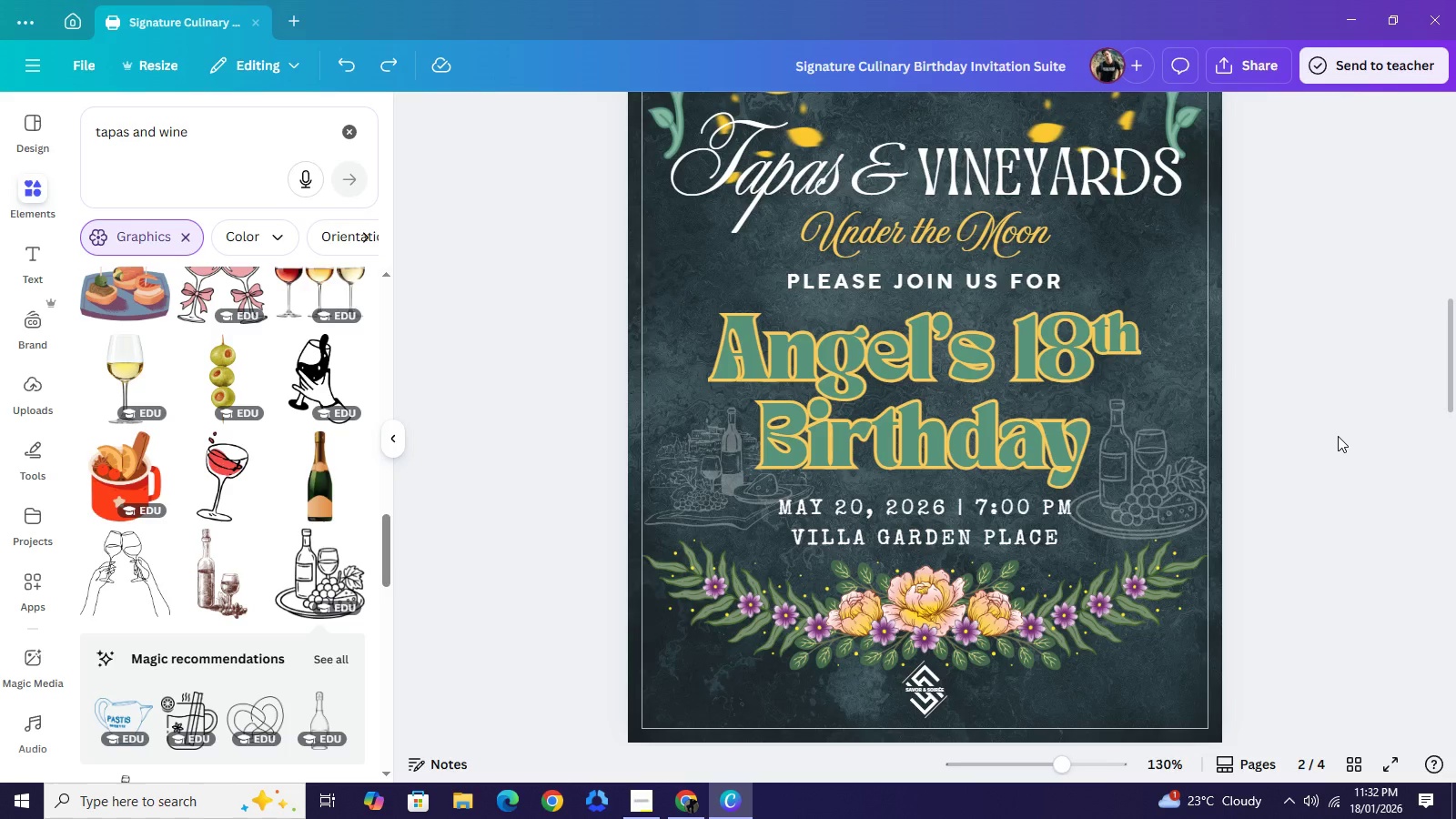 
scroll: coordinate [1383, 347], scroll_direction: up, amount: 5.0
 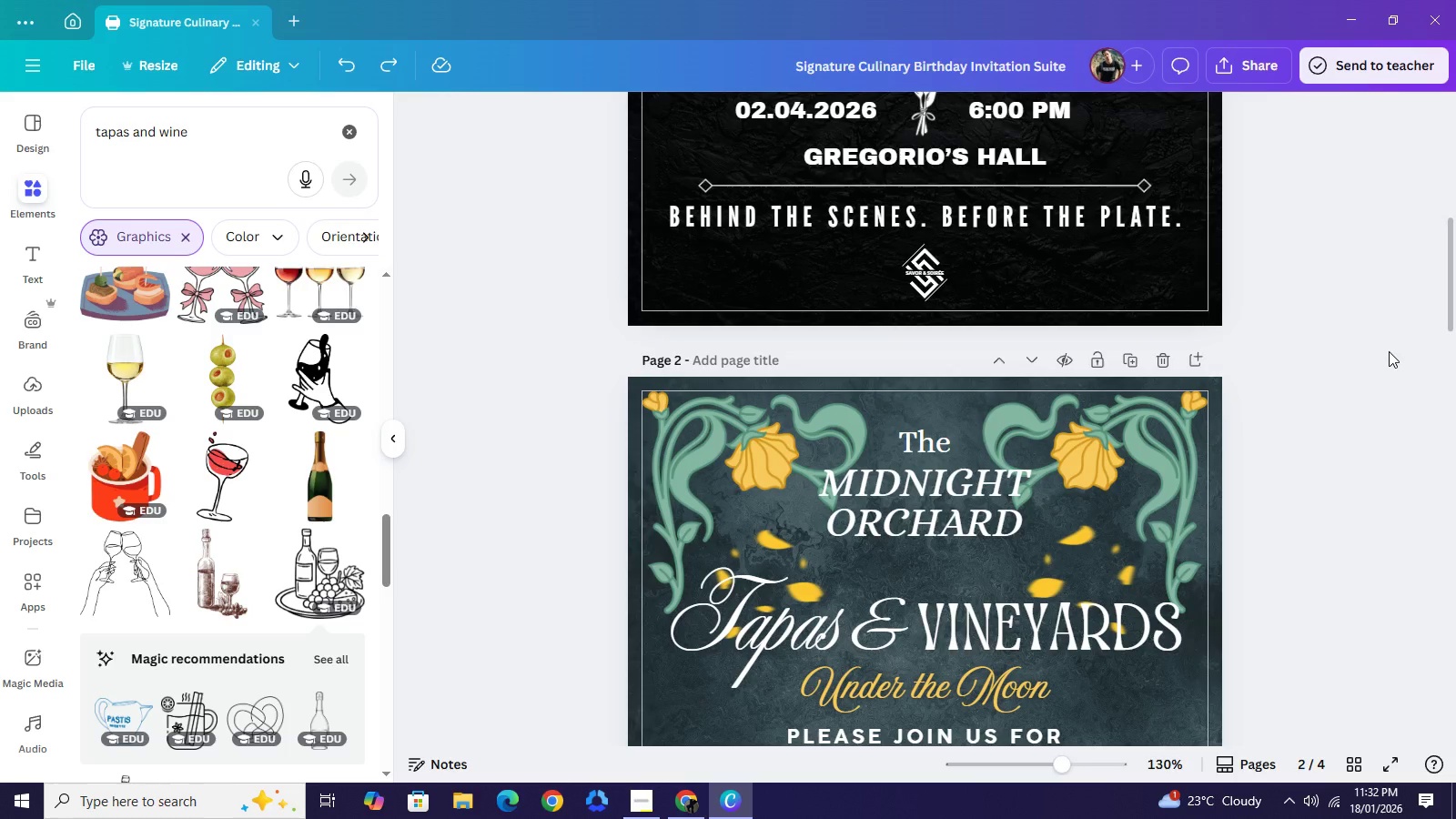 
scroll: coordinate [1394, 355], scroll_direction: down, amount: 11.0
 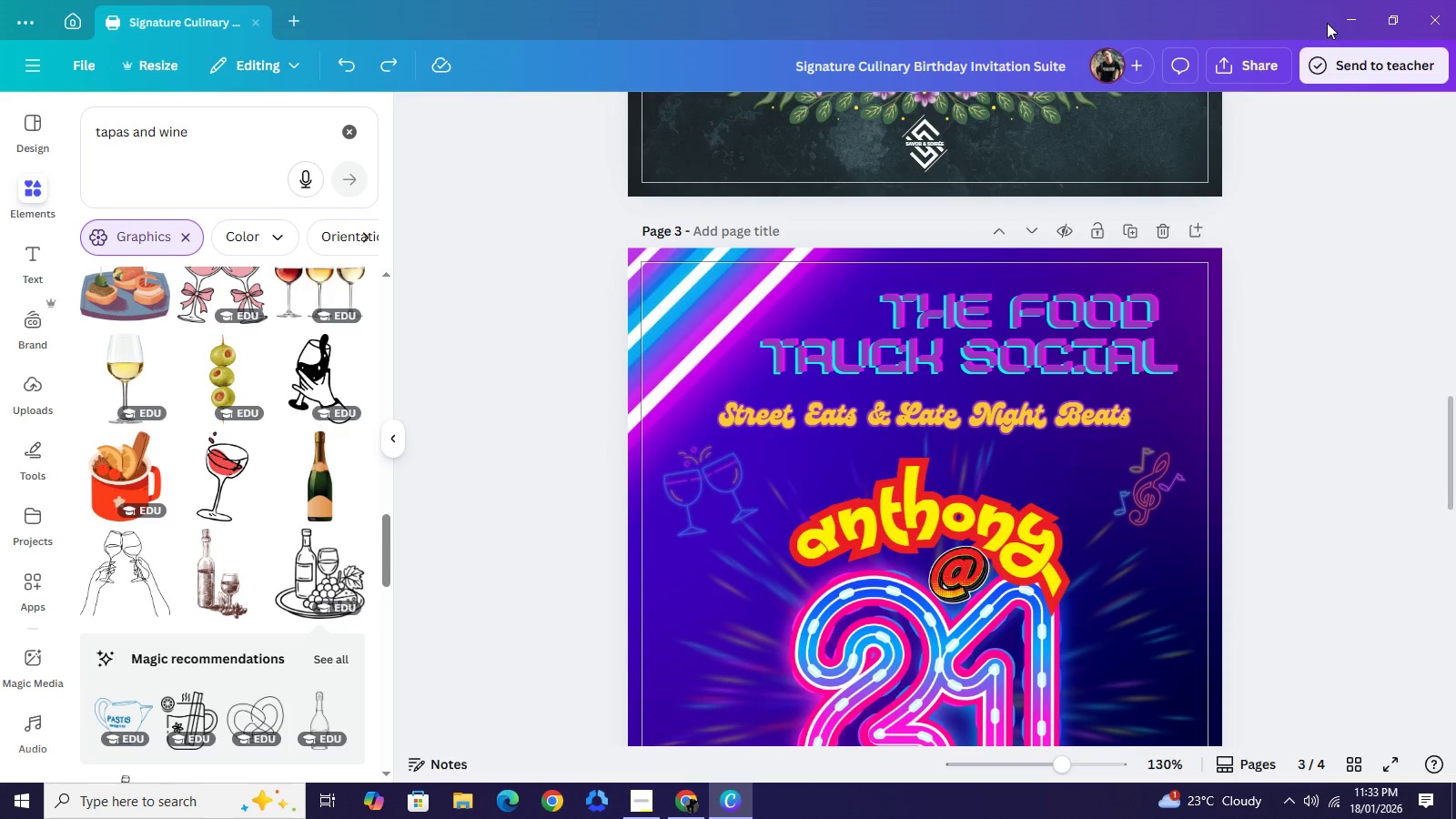 
left_click_drag(start_coordinate=[1271, 66], to_coordinate=[1278, 66])
 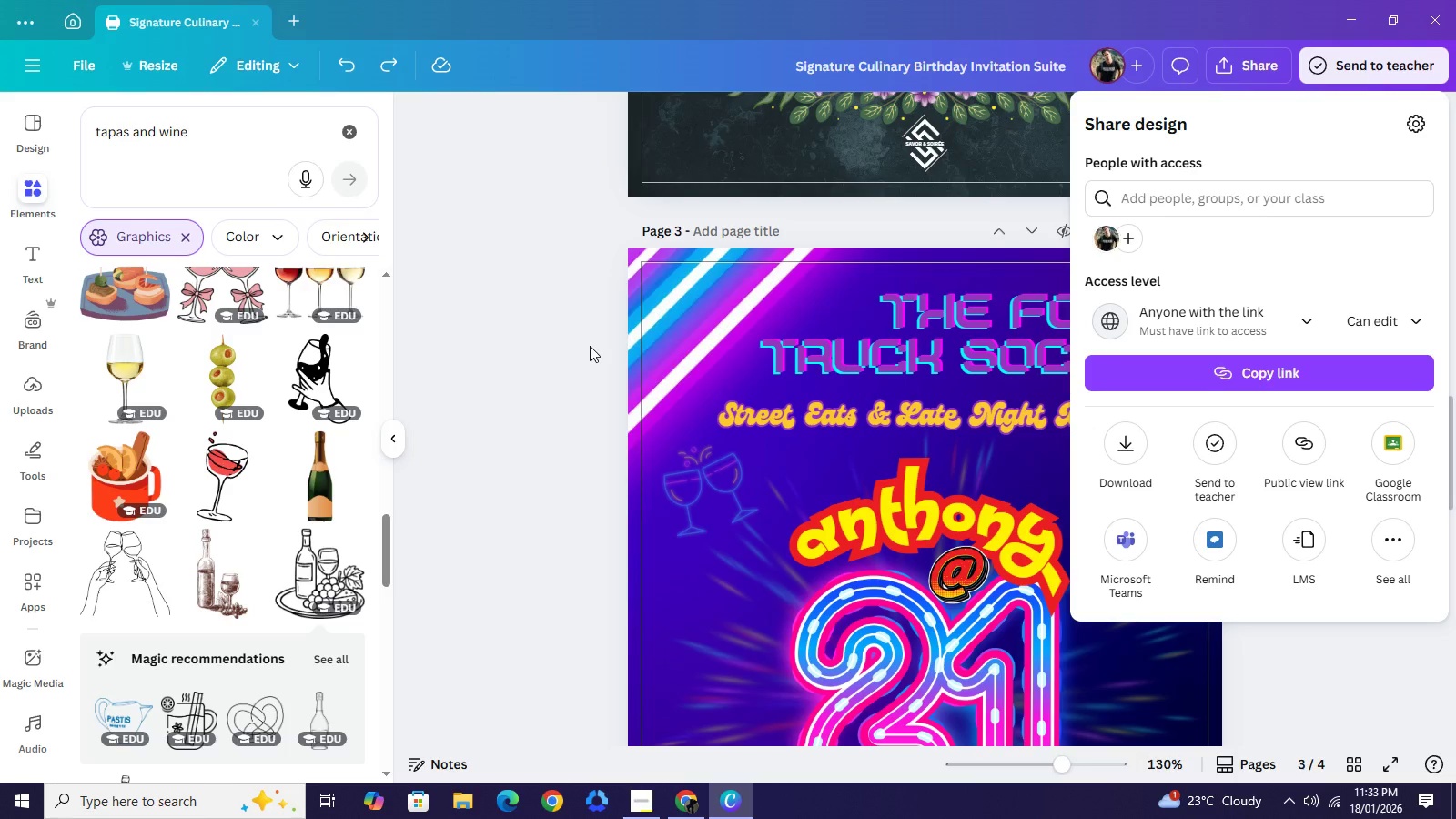 
left_click([590, 346])
 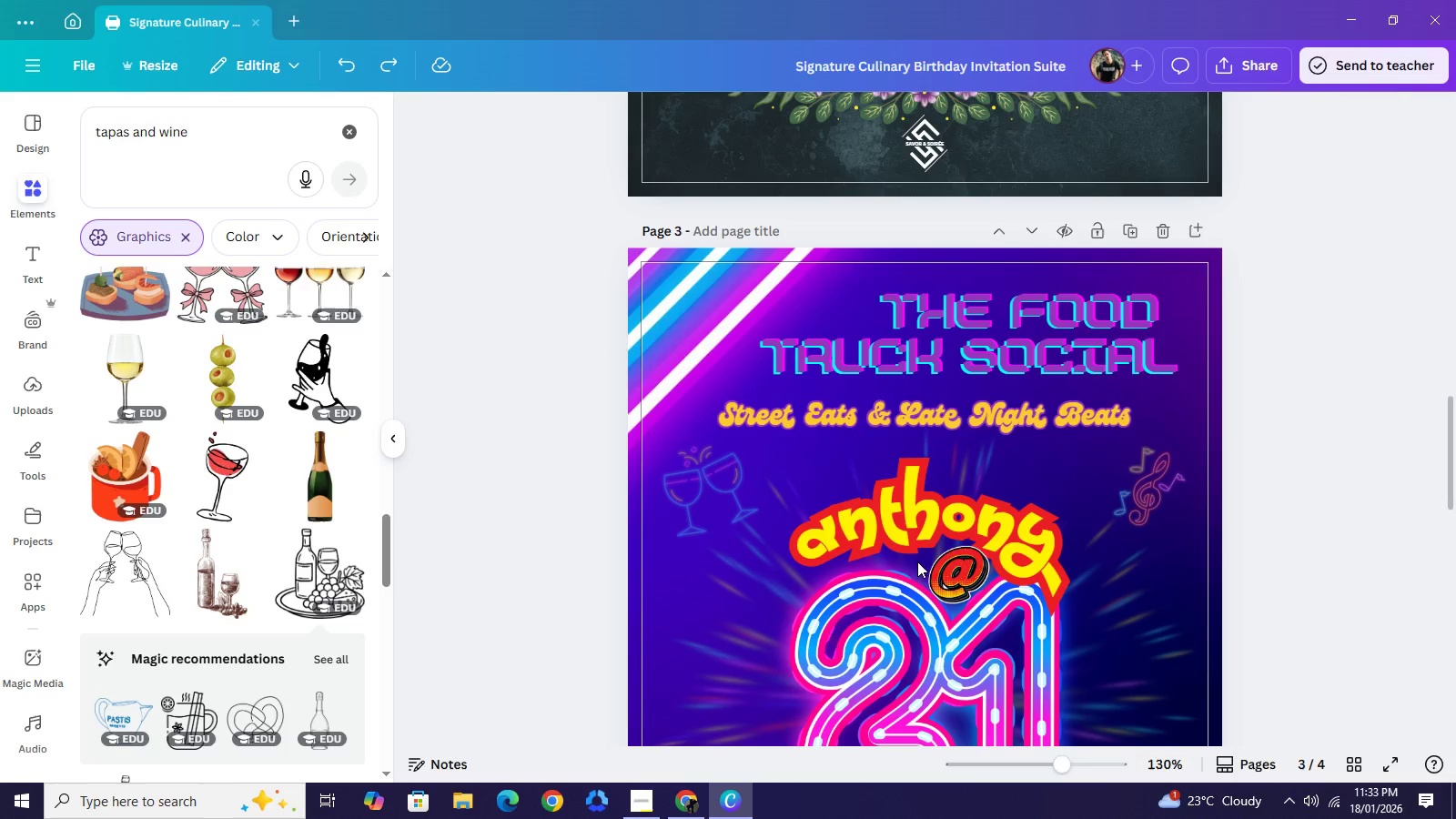 
scroll: coordinate [1121, 577], scroll_direction: down, amount: 5.0
 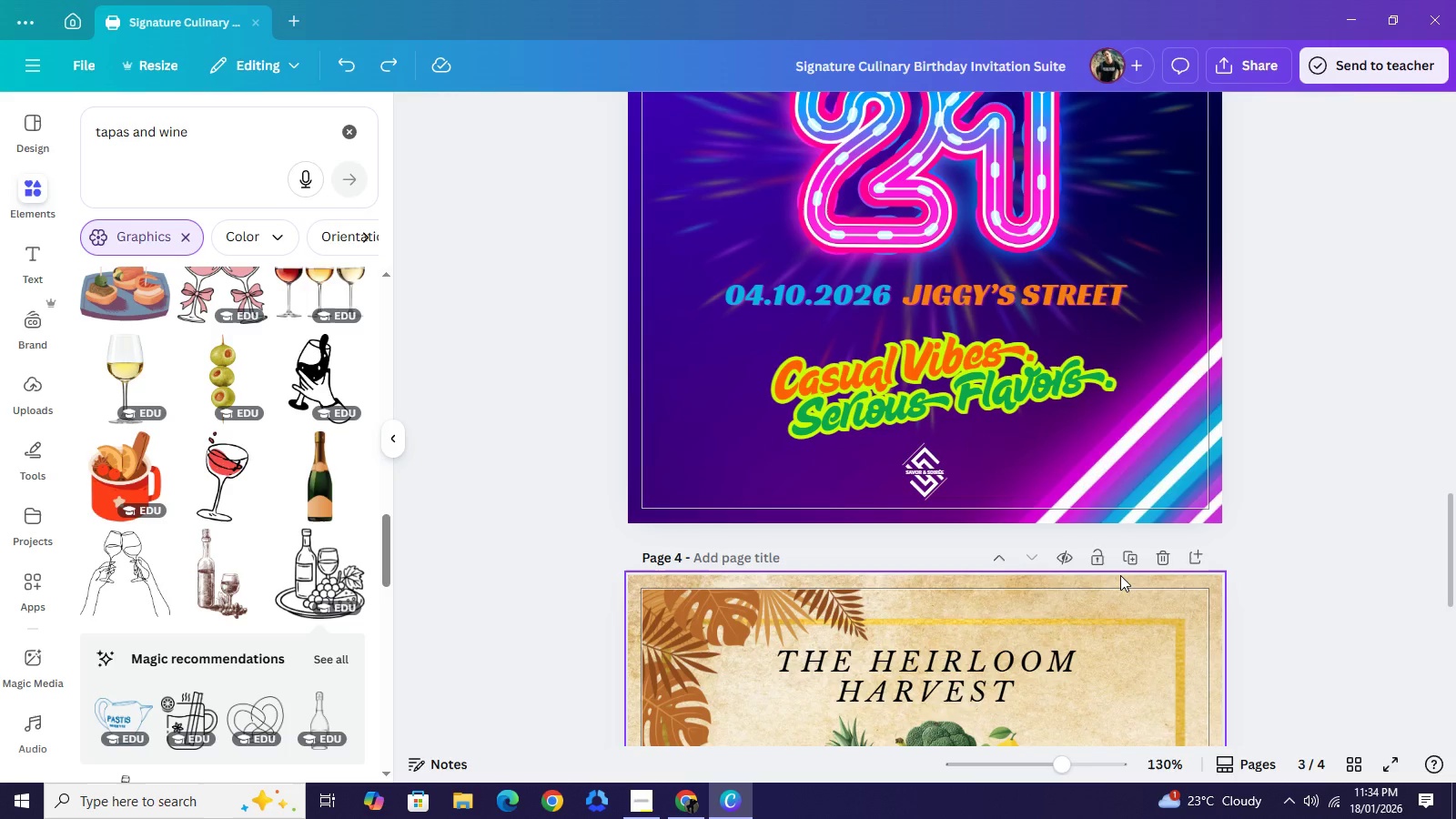 
wait(66.53)
 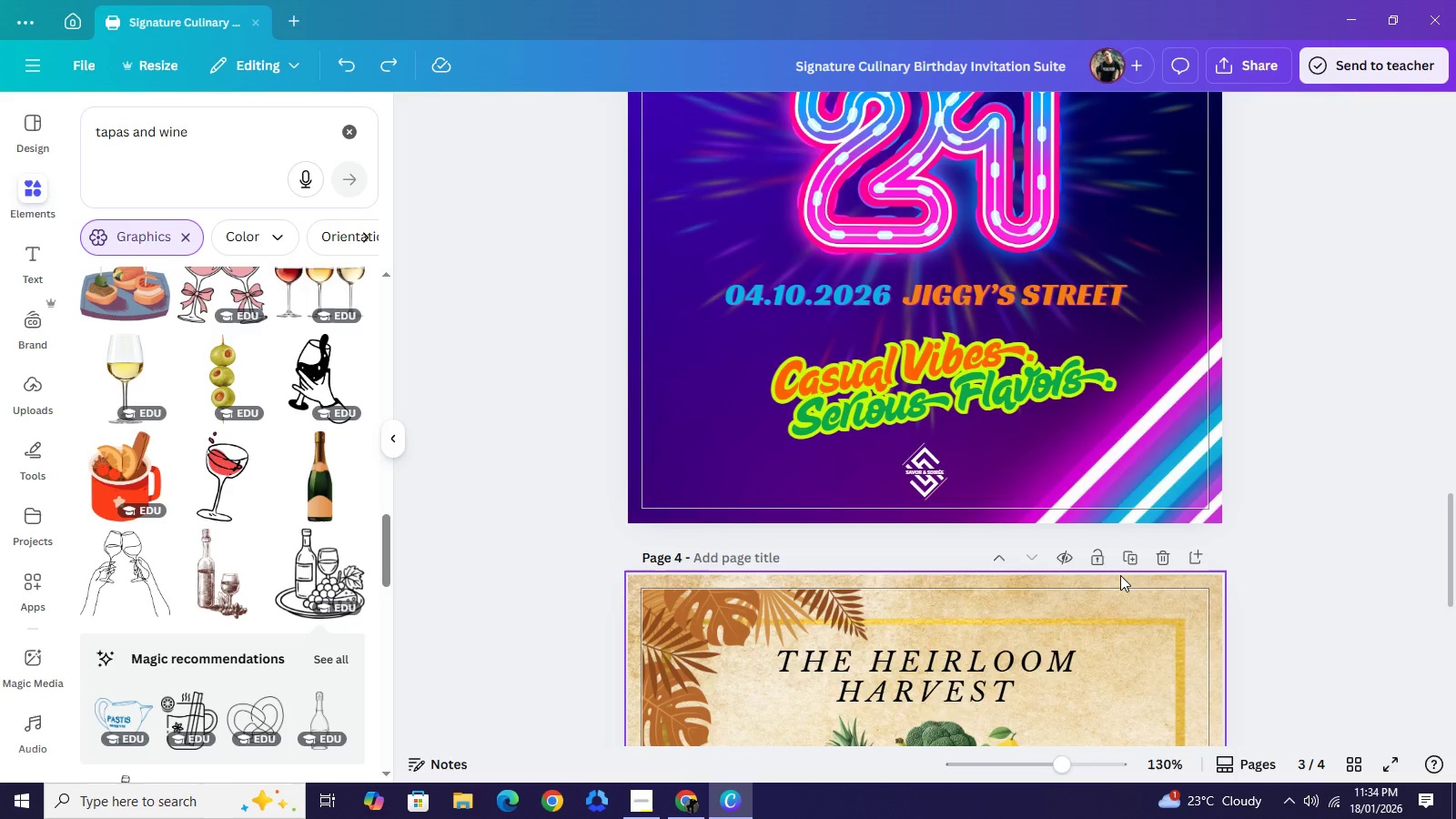 
scroll: coordinate [1120, 575], scroll_direction: up, amount: 1.0
 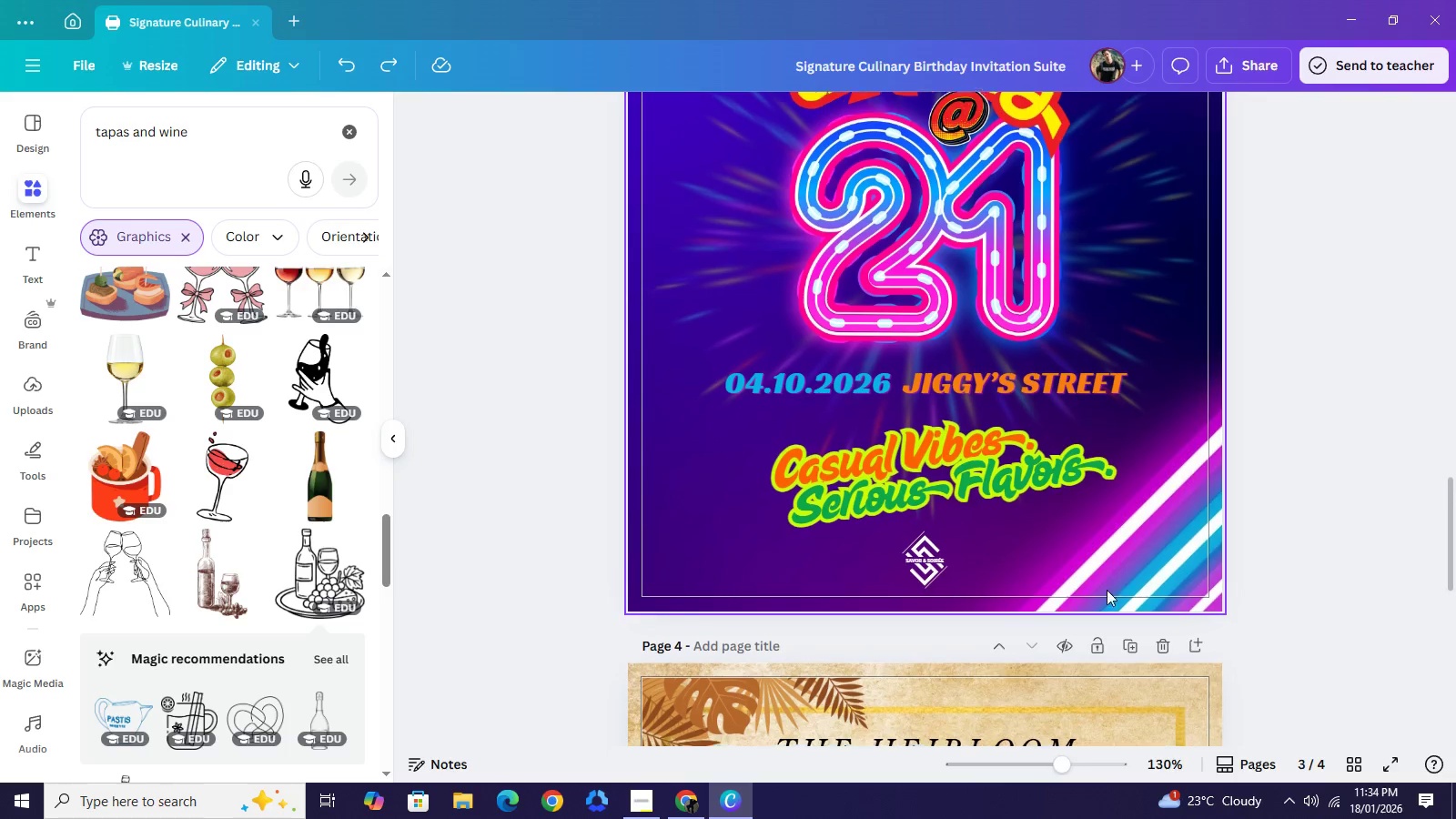 
scroll: coordinate [1120, 575], scroll_direction: down, amount: 1.0
 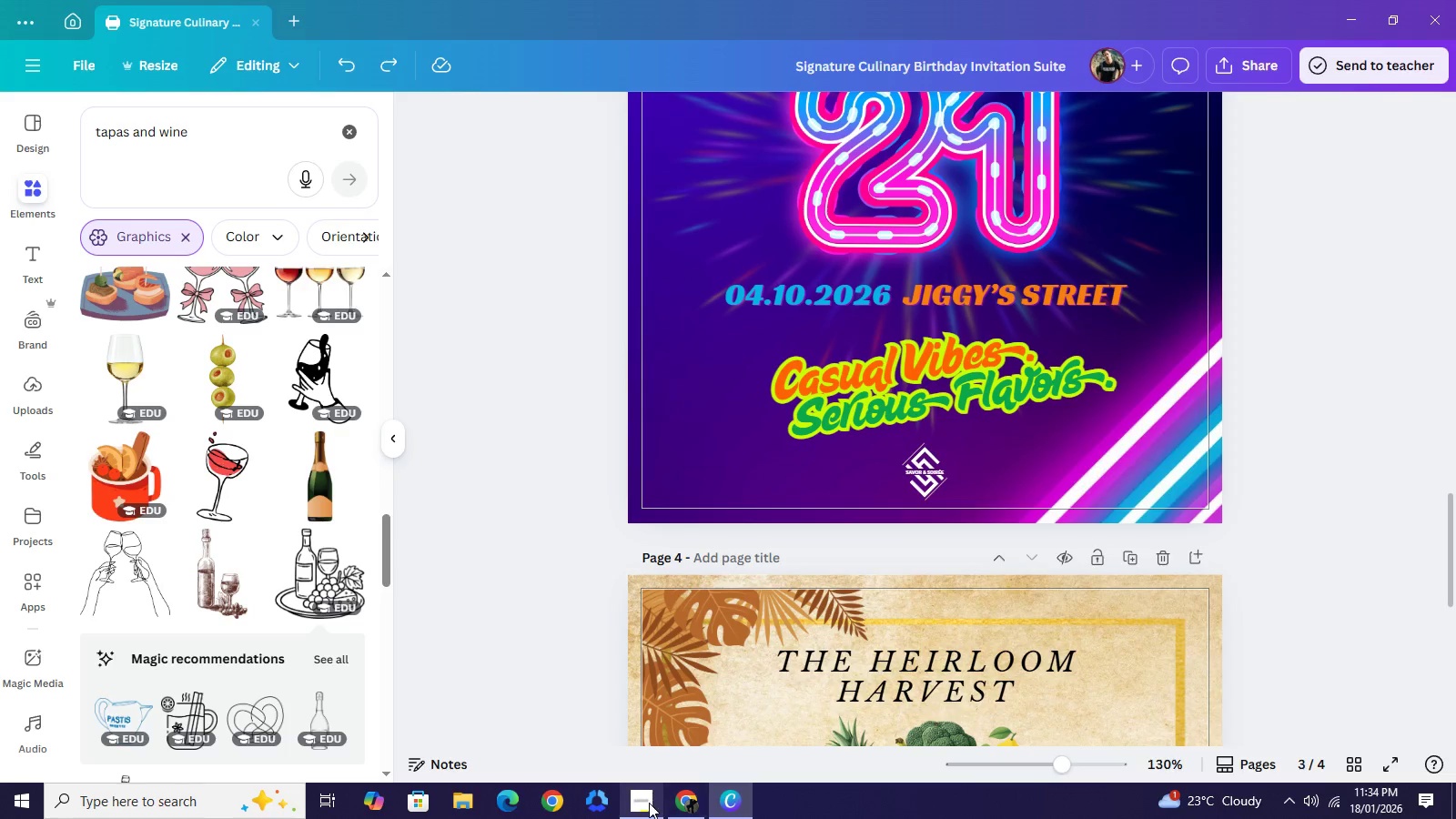 
left_click([647, 801])